 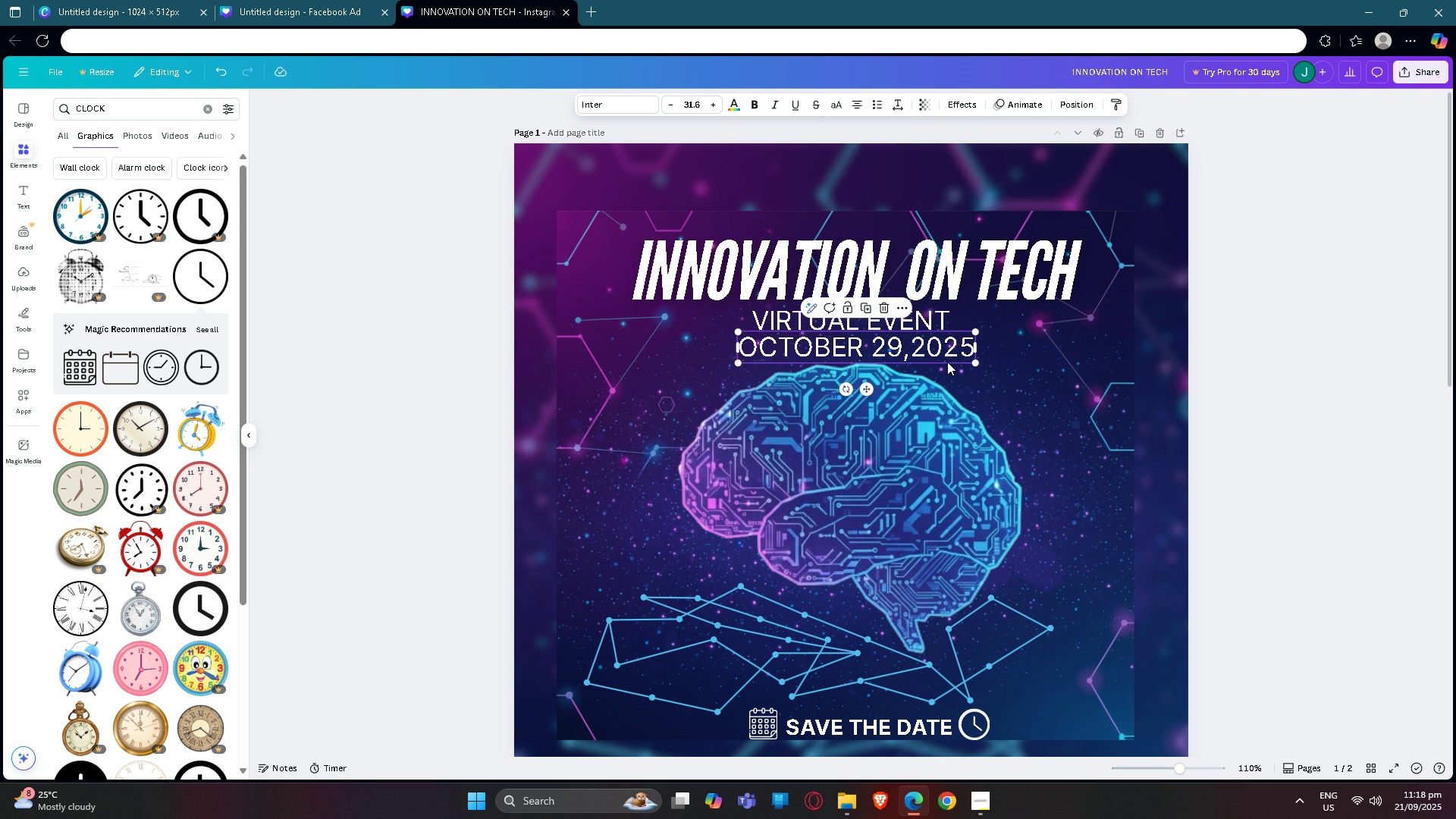 
left_click([894, 103])
 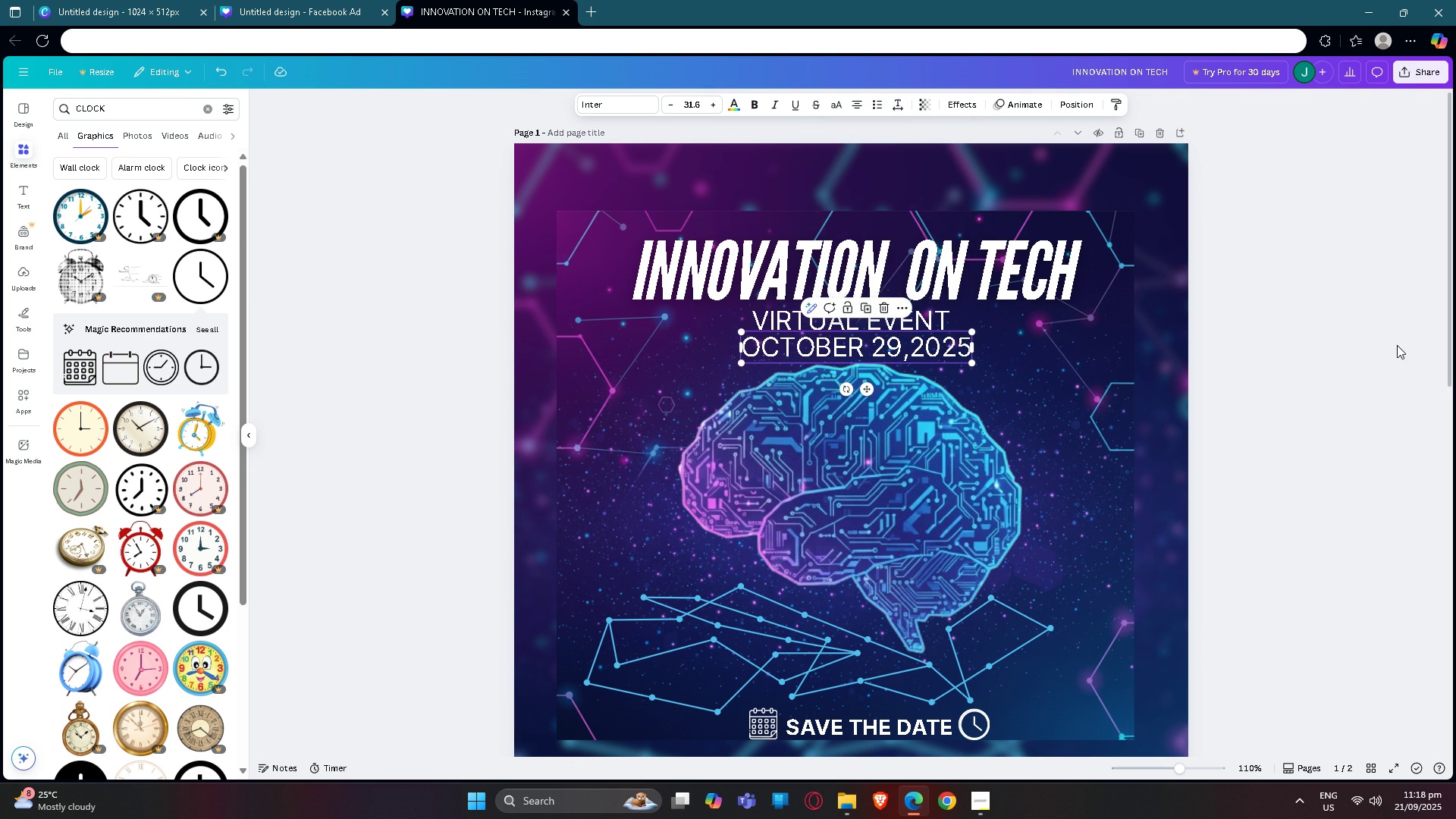 
wait(5.71)
 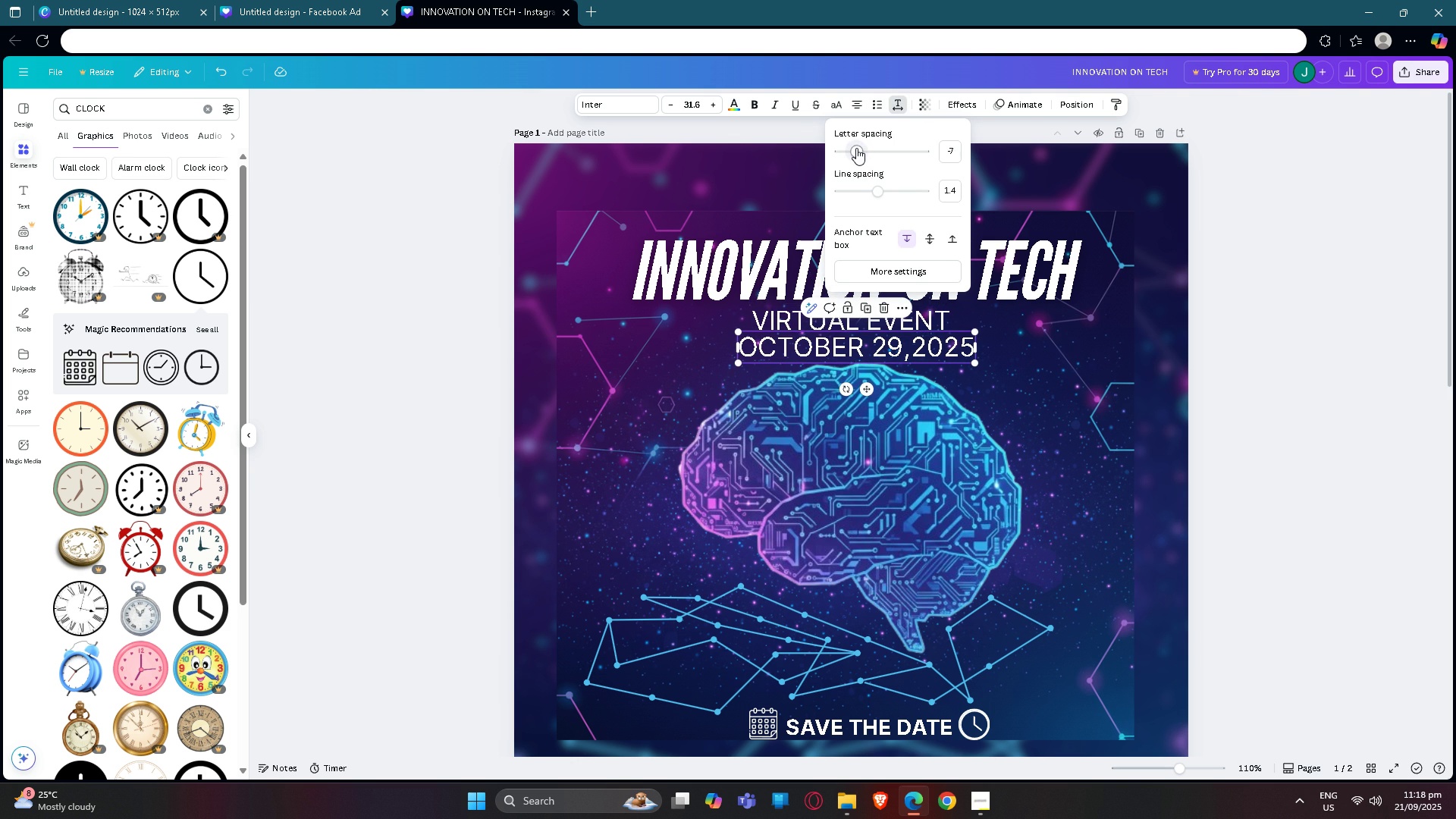 
left_click([836, 328])
 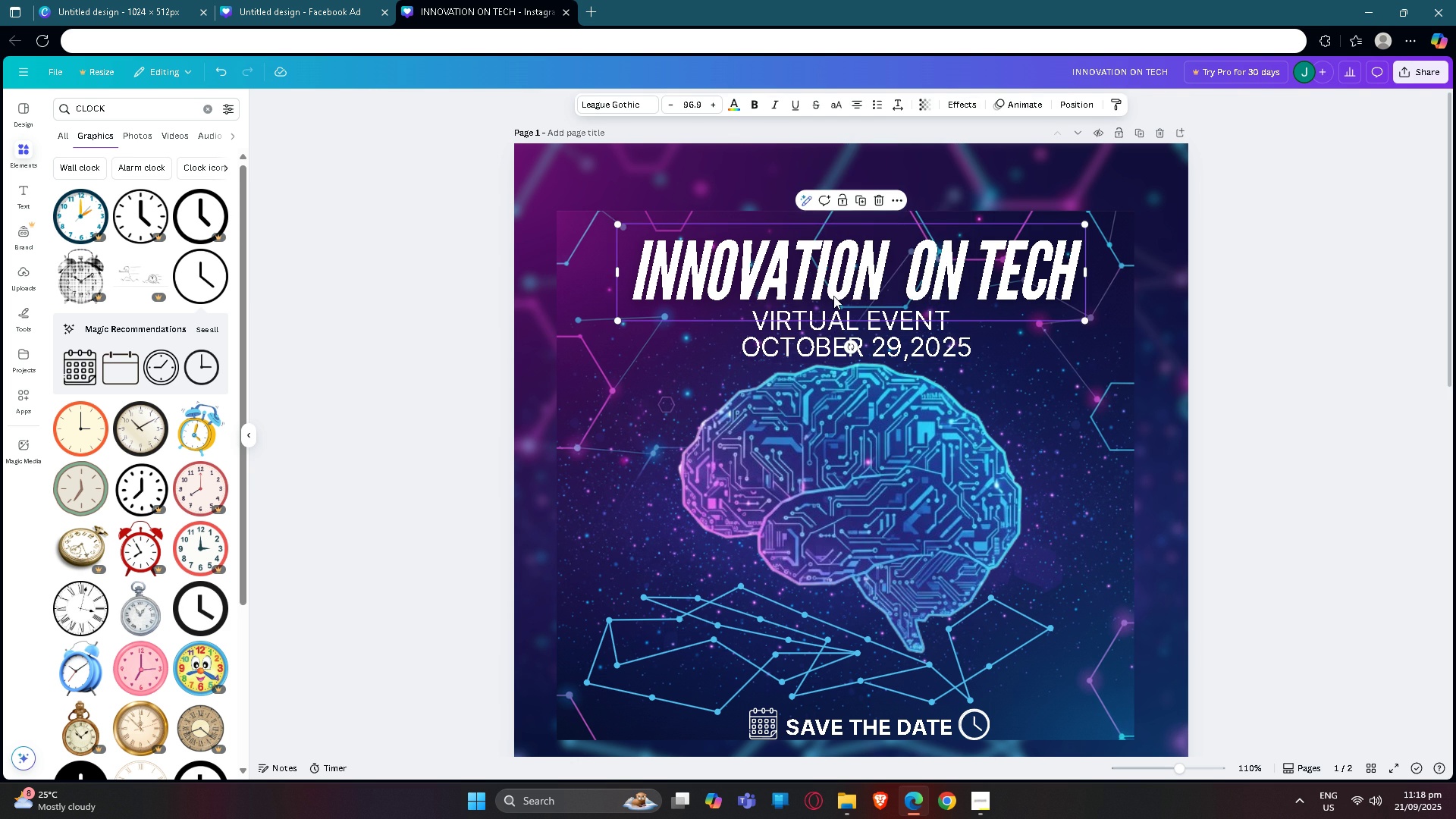 
left_click([833, 296])
 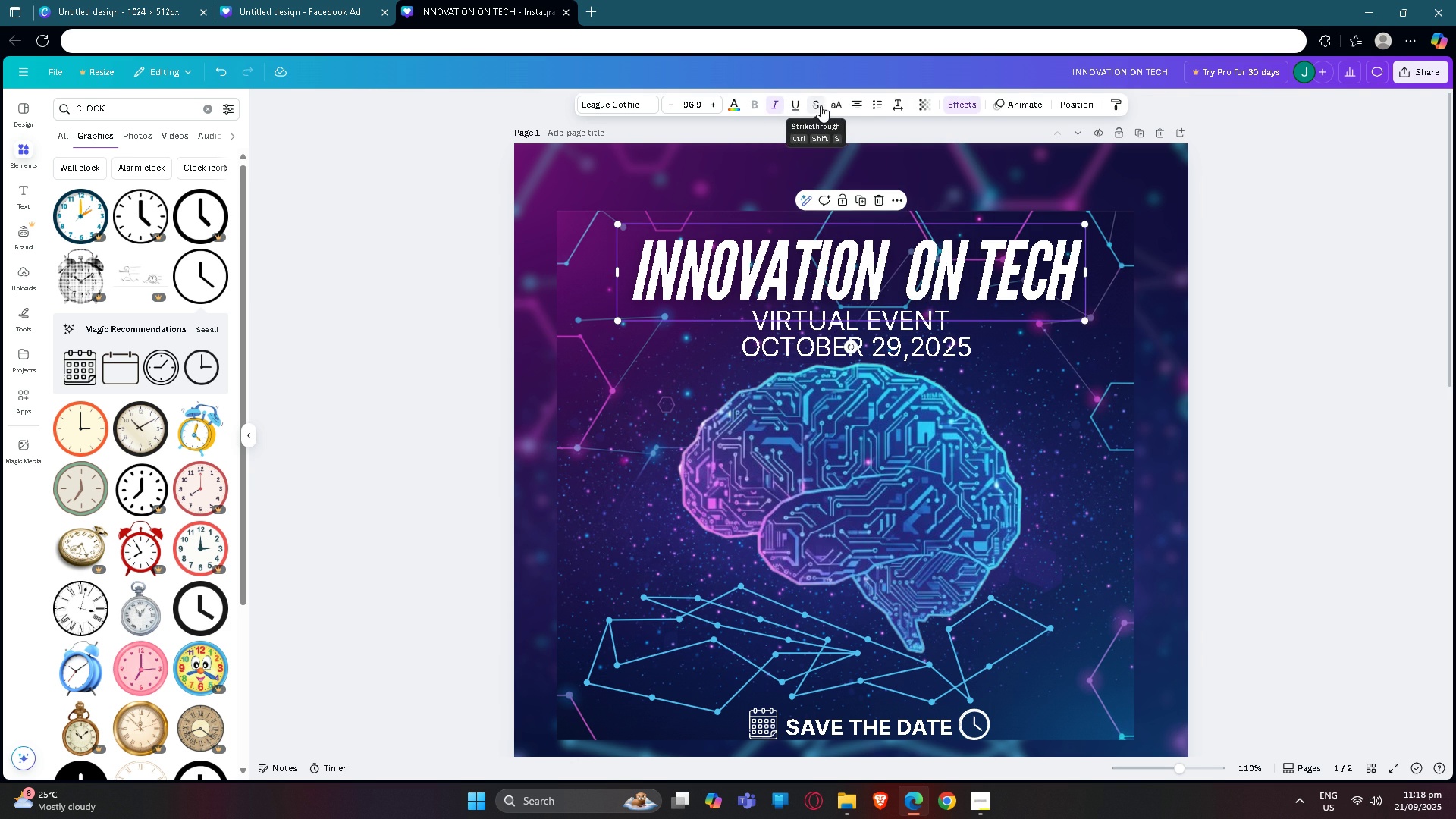 
left_click([821, 105])
 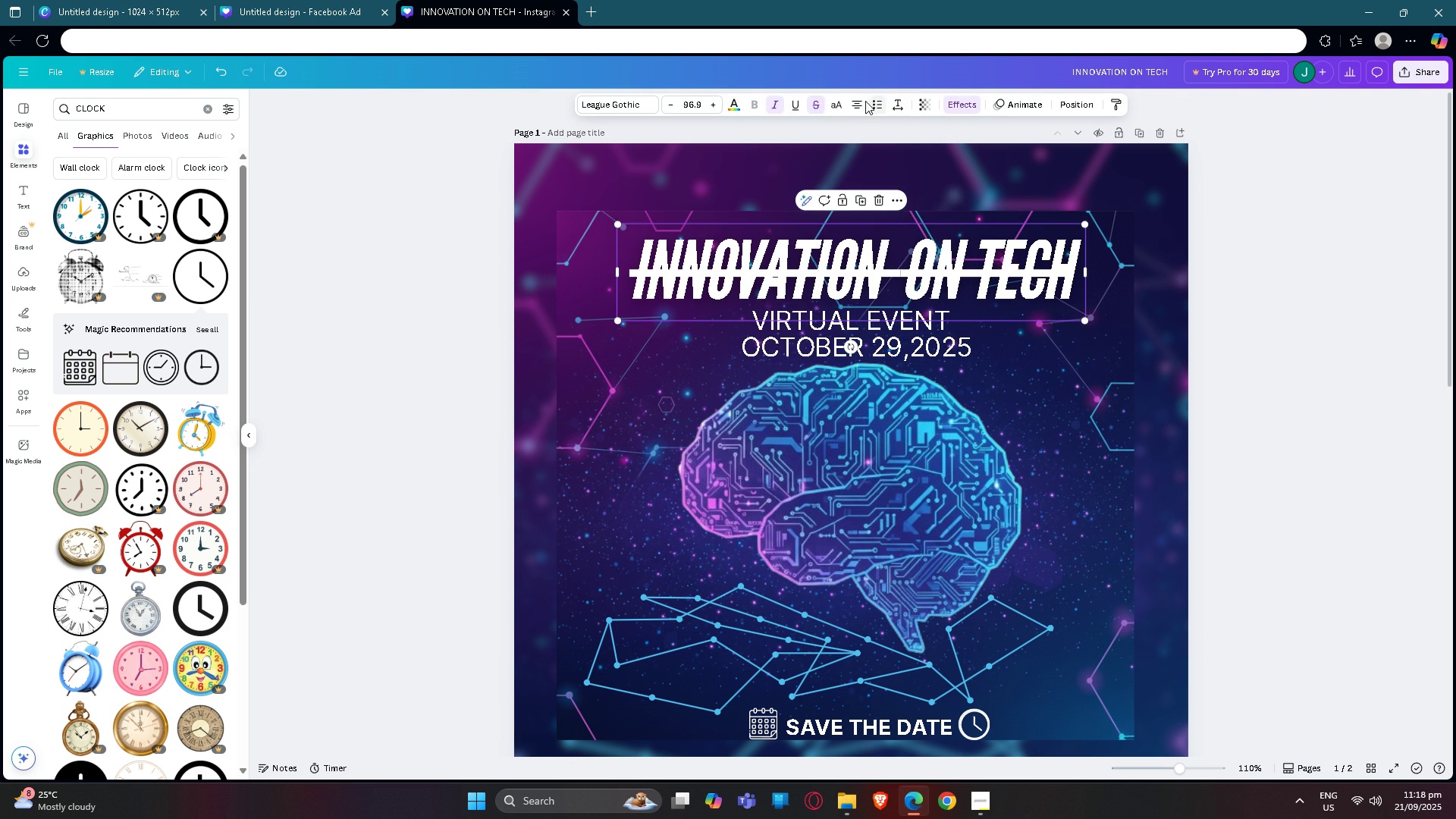 
left_click([817, 104])
 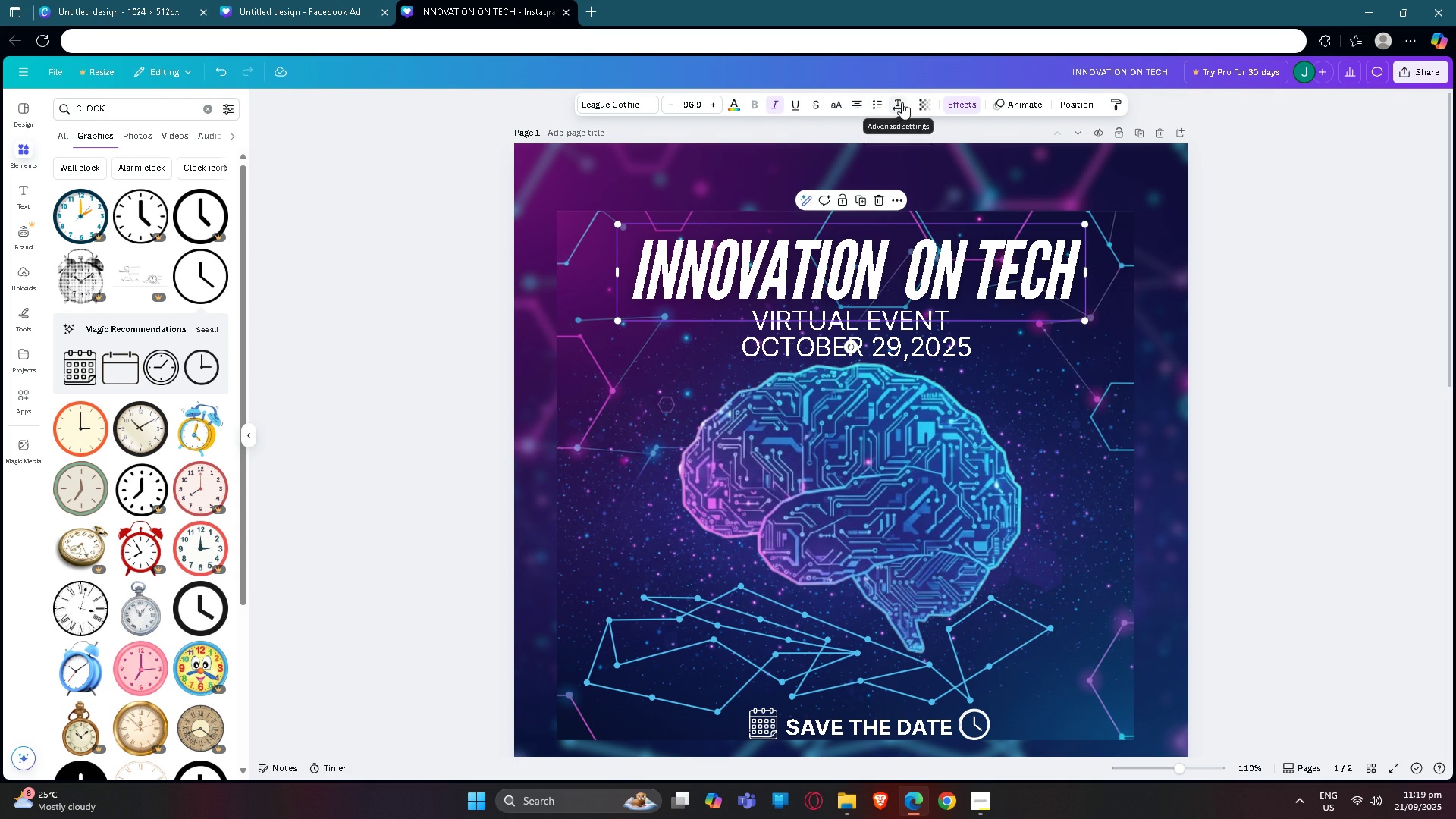 
wait(7.05)
 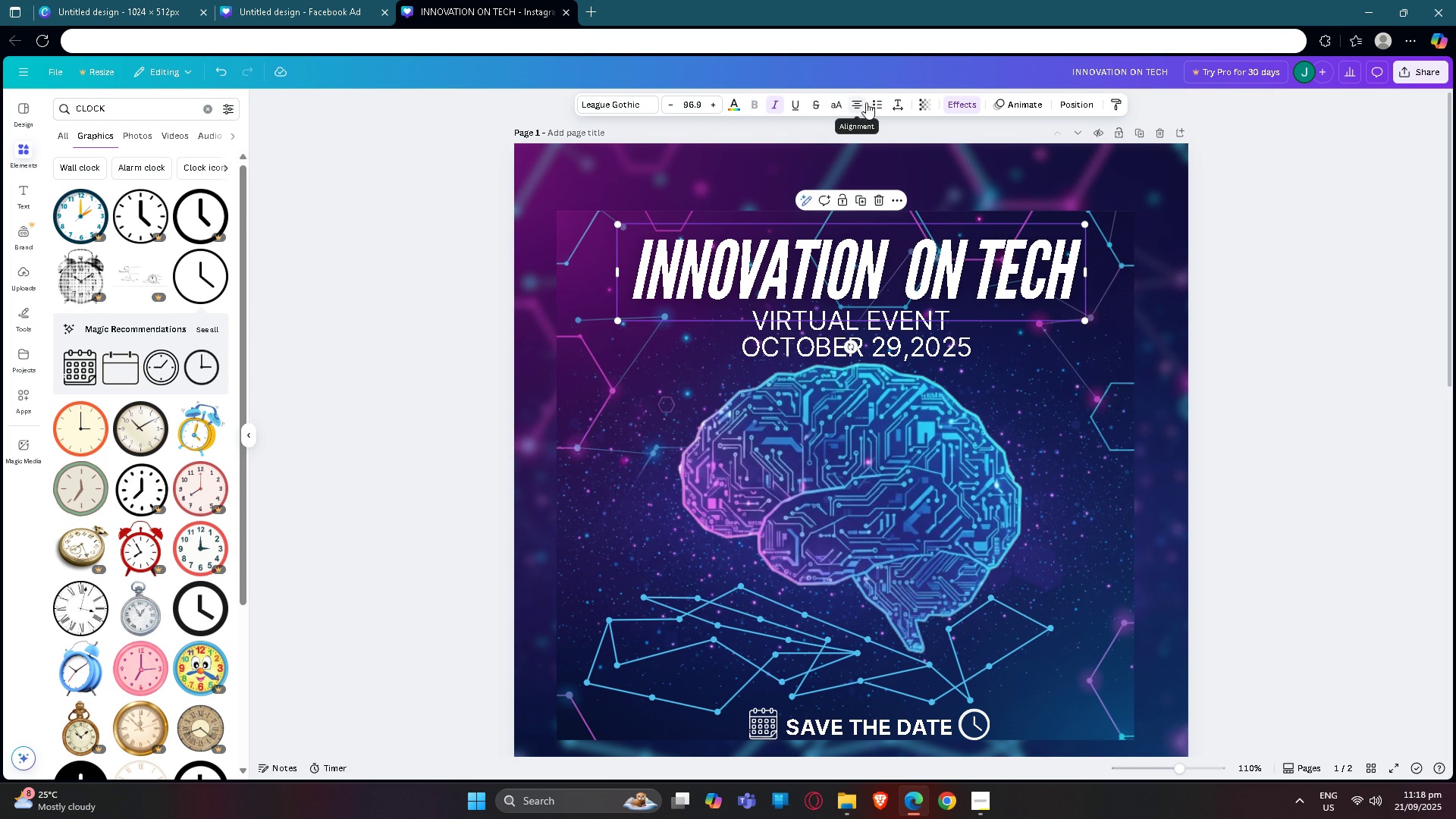 
left_click([1075, 105])
 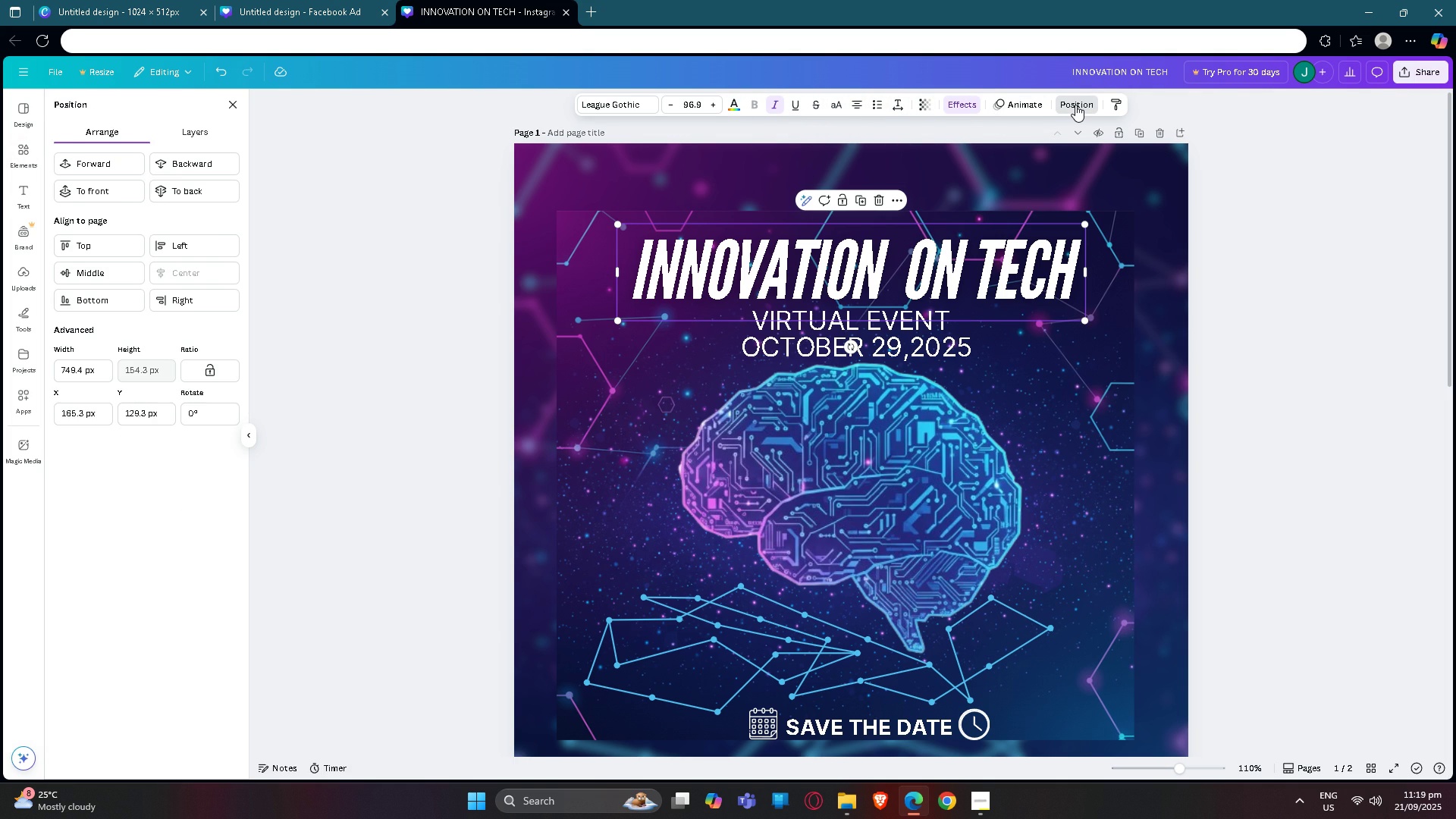 
left_click([1075, 105])
 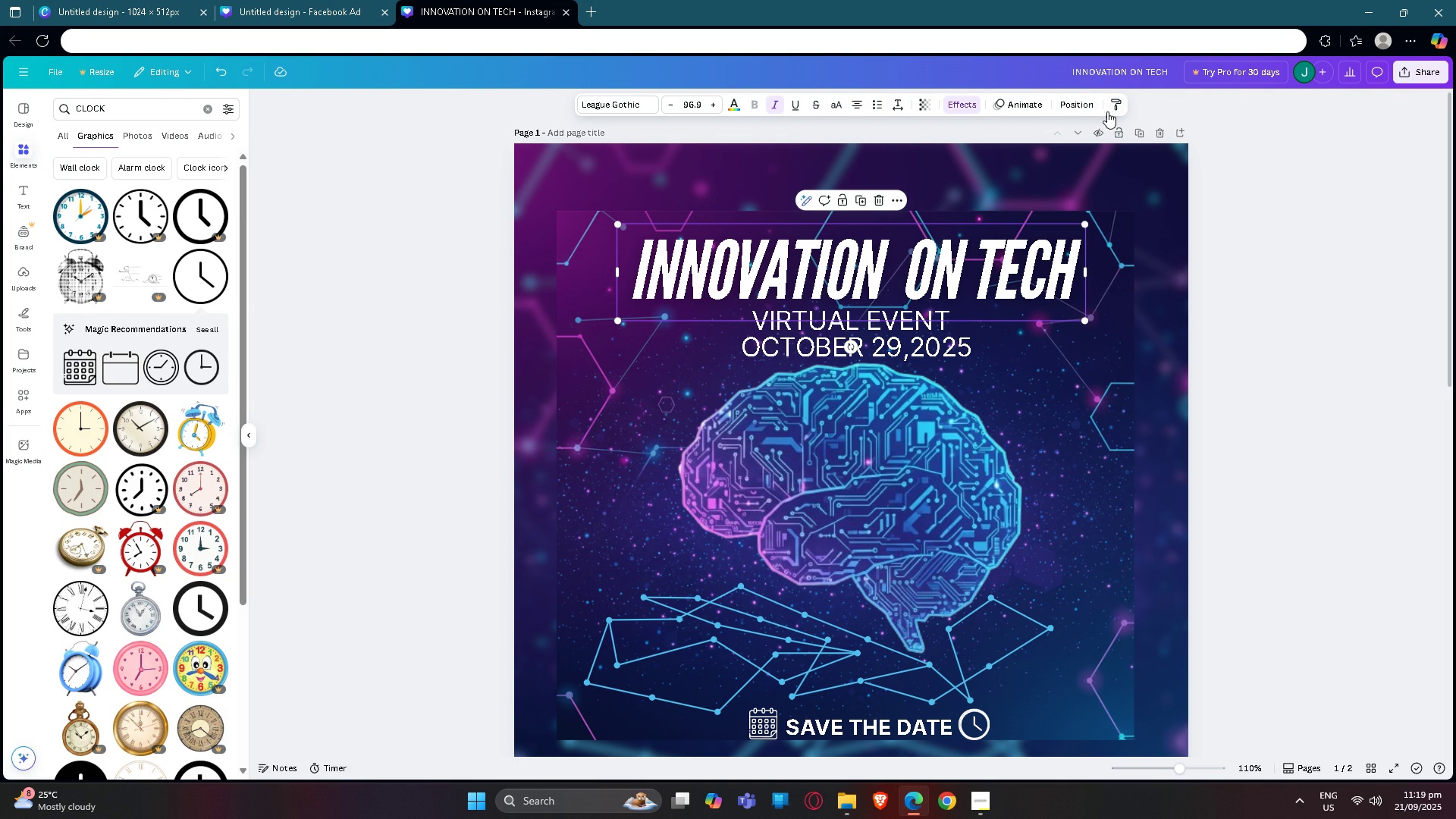 
left_click([1081, 107])
 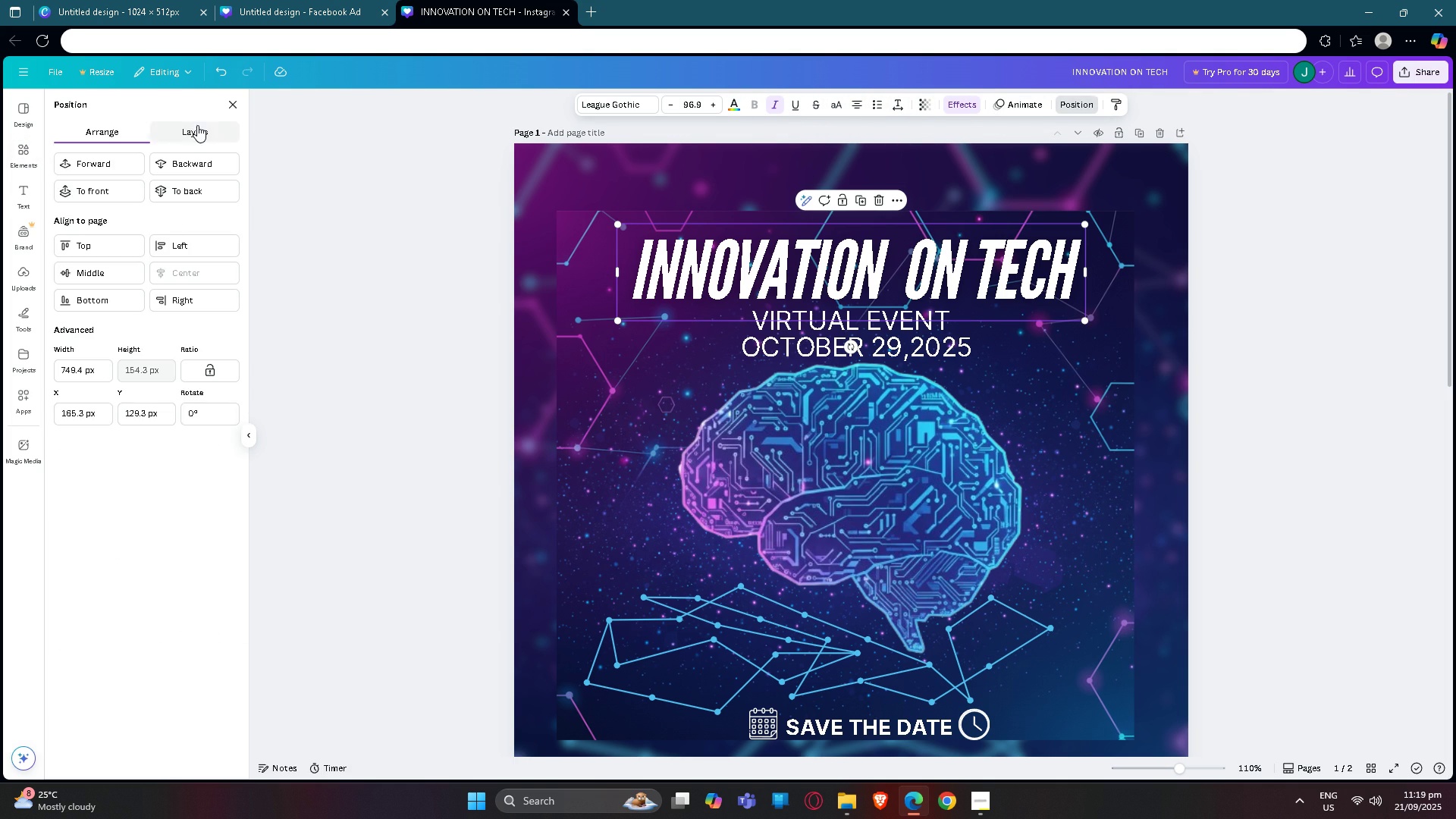 
left_click([197, 125])
 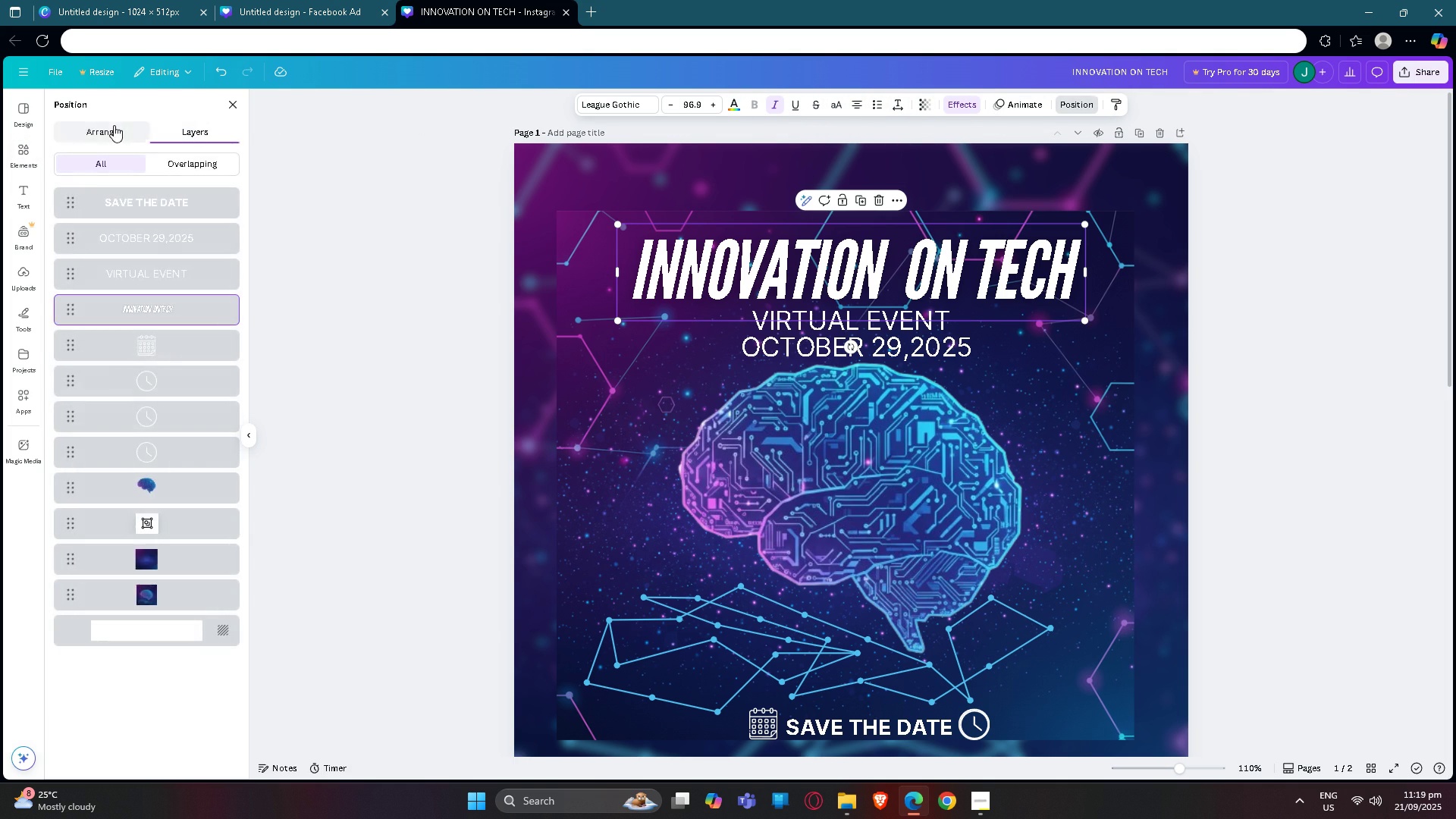 
left_click([114, 125])
 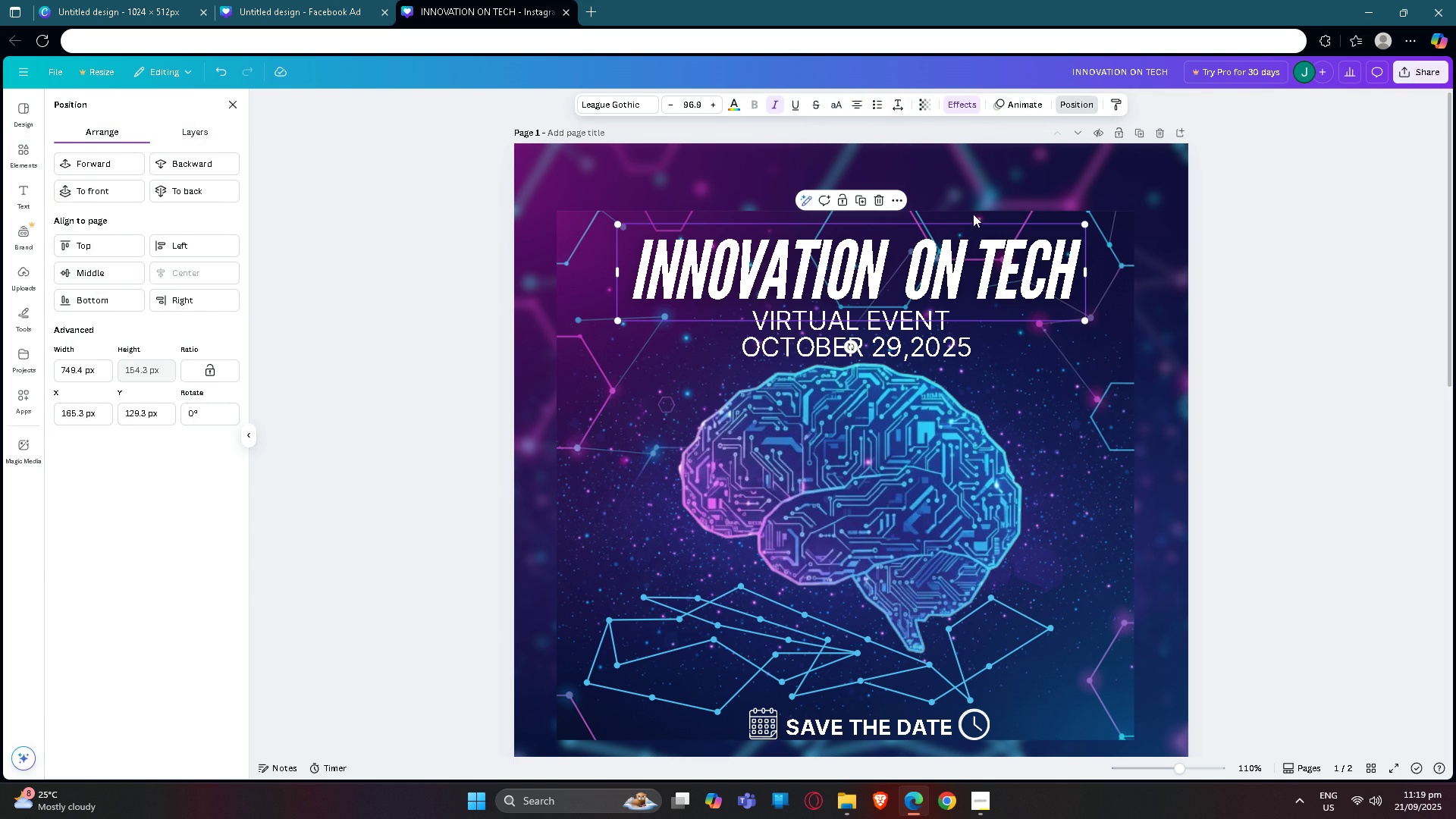 
left_click([1017, 101])
 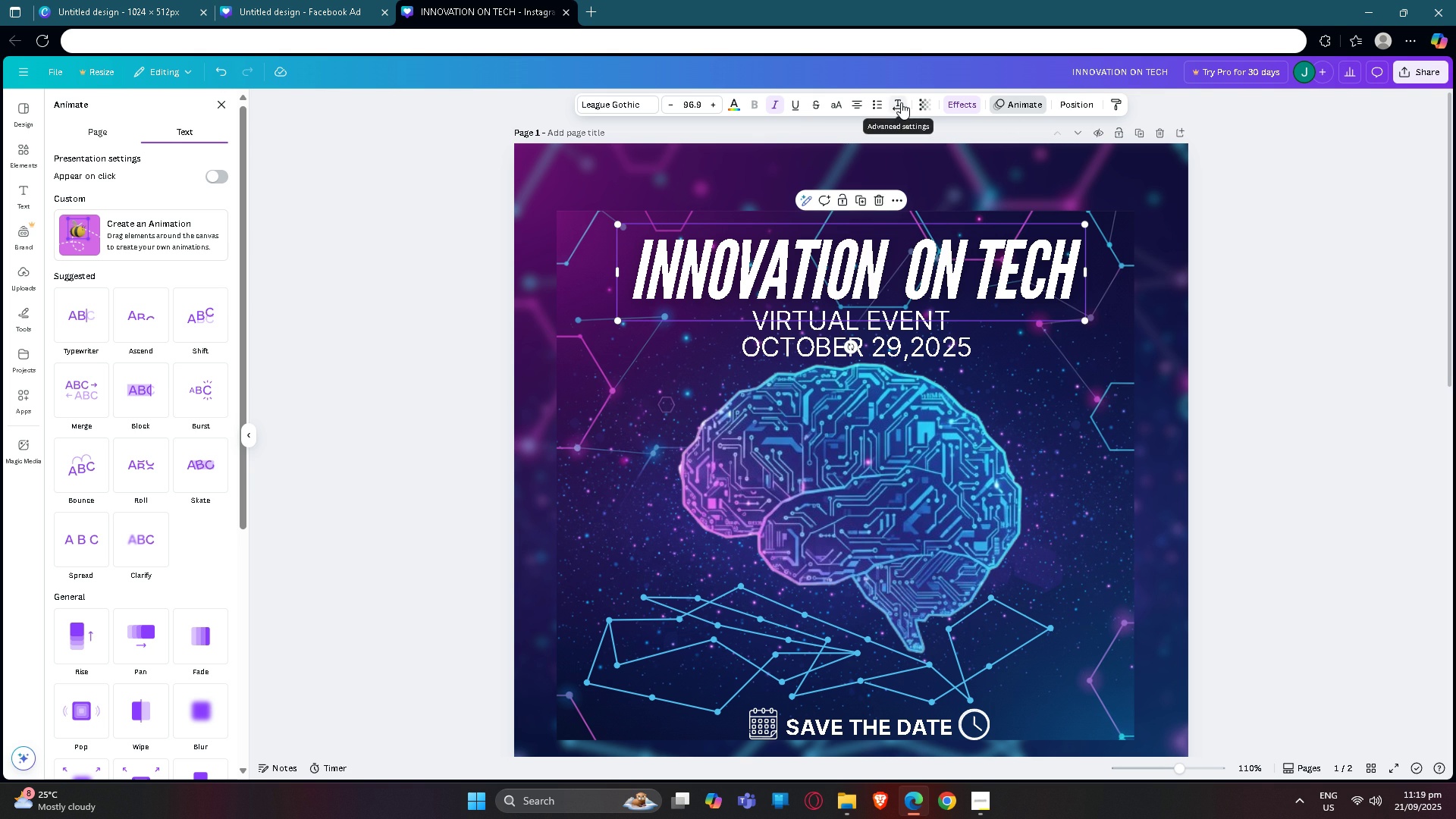 
left_click([901, 102])
 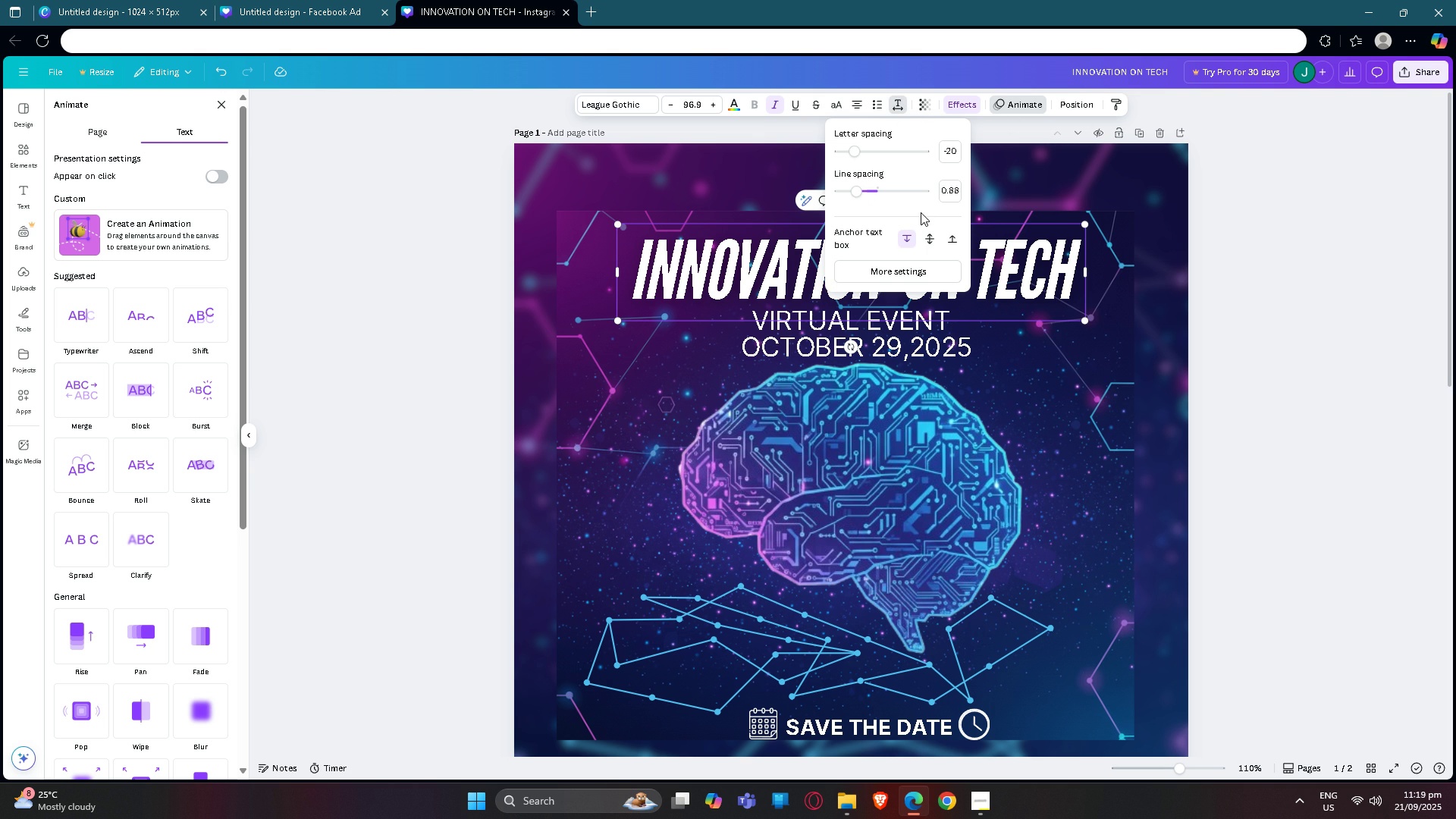 
left_click([930, 243])
 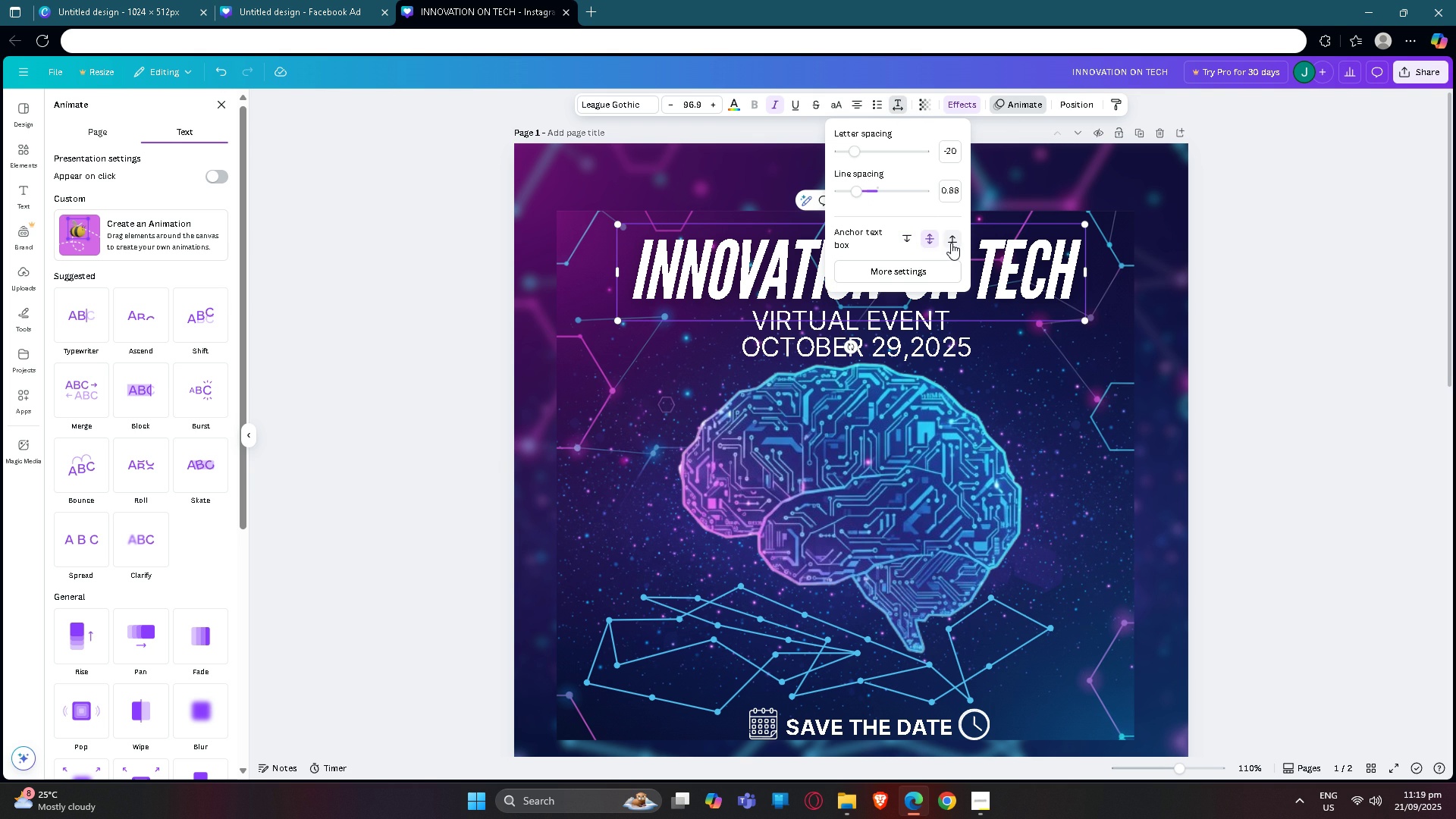 
left_click([951, 243])
 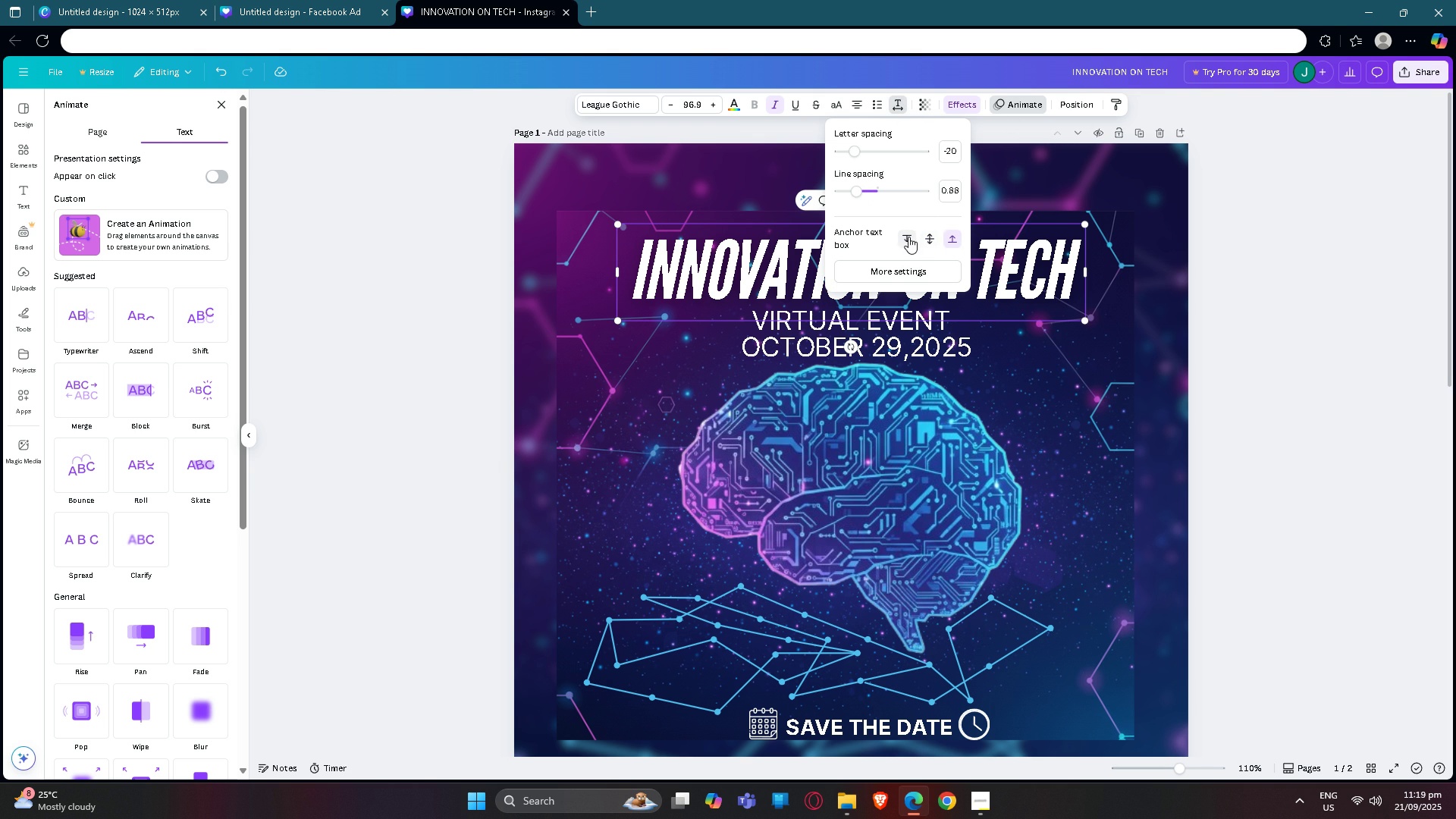 
left_click([908, 237])
 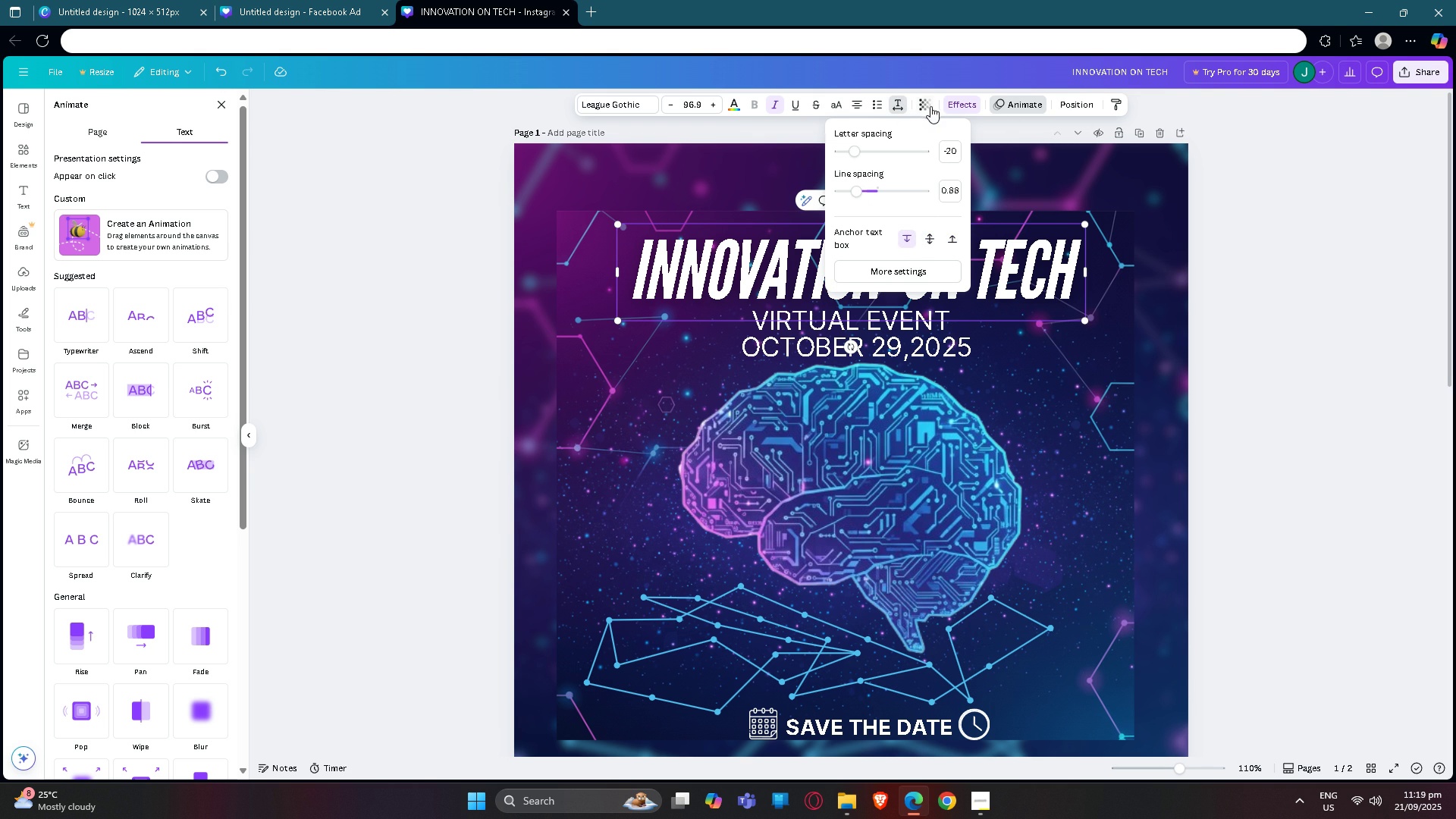 
left_click([926, 103])
 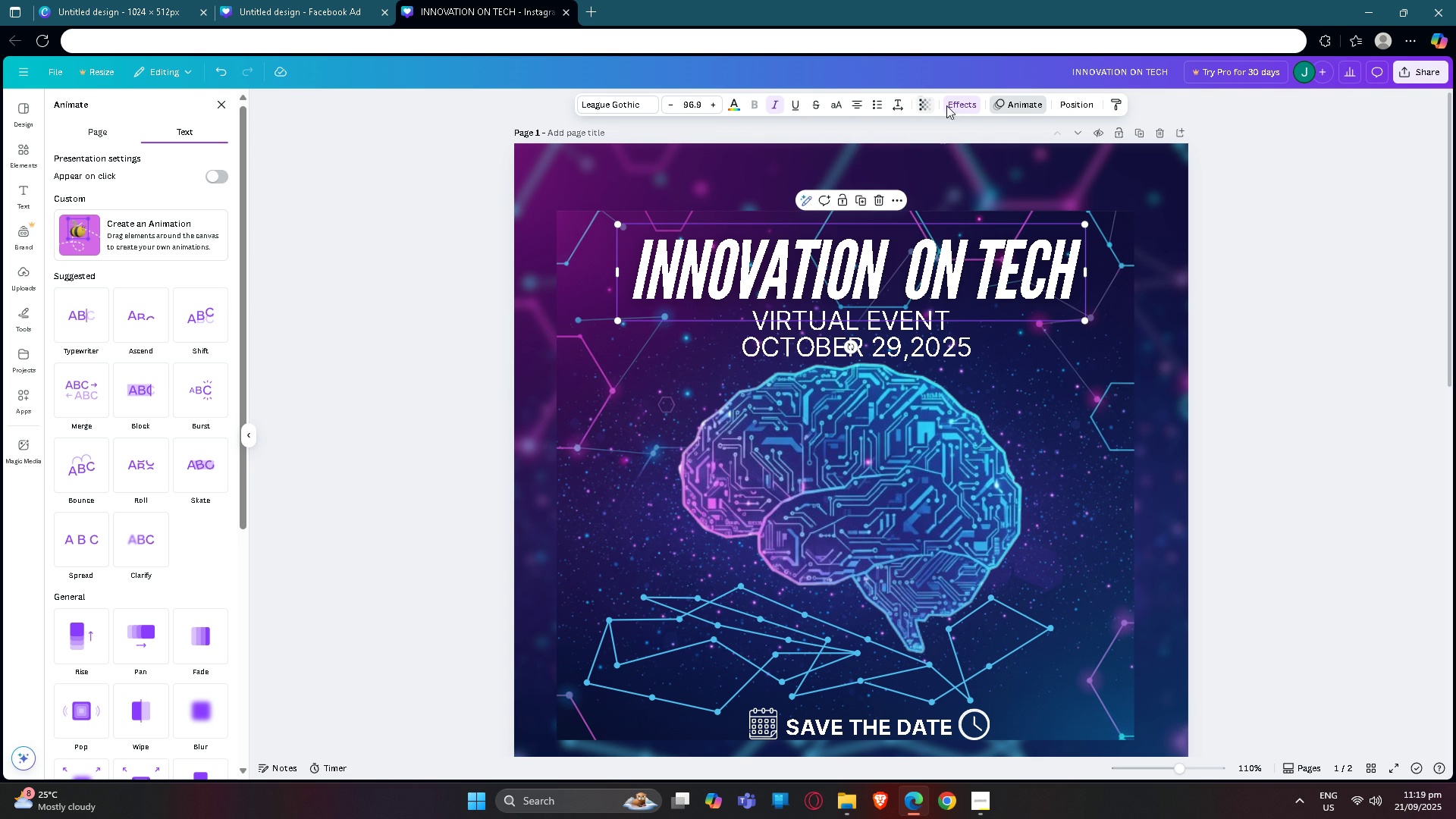 
double_click([956, 108])
 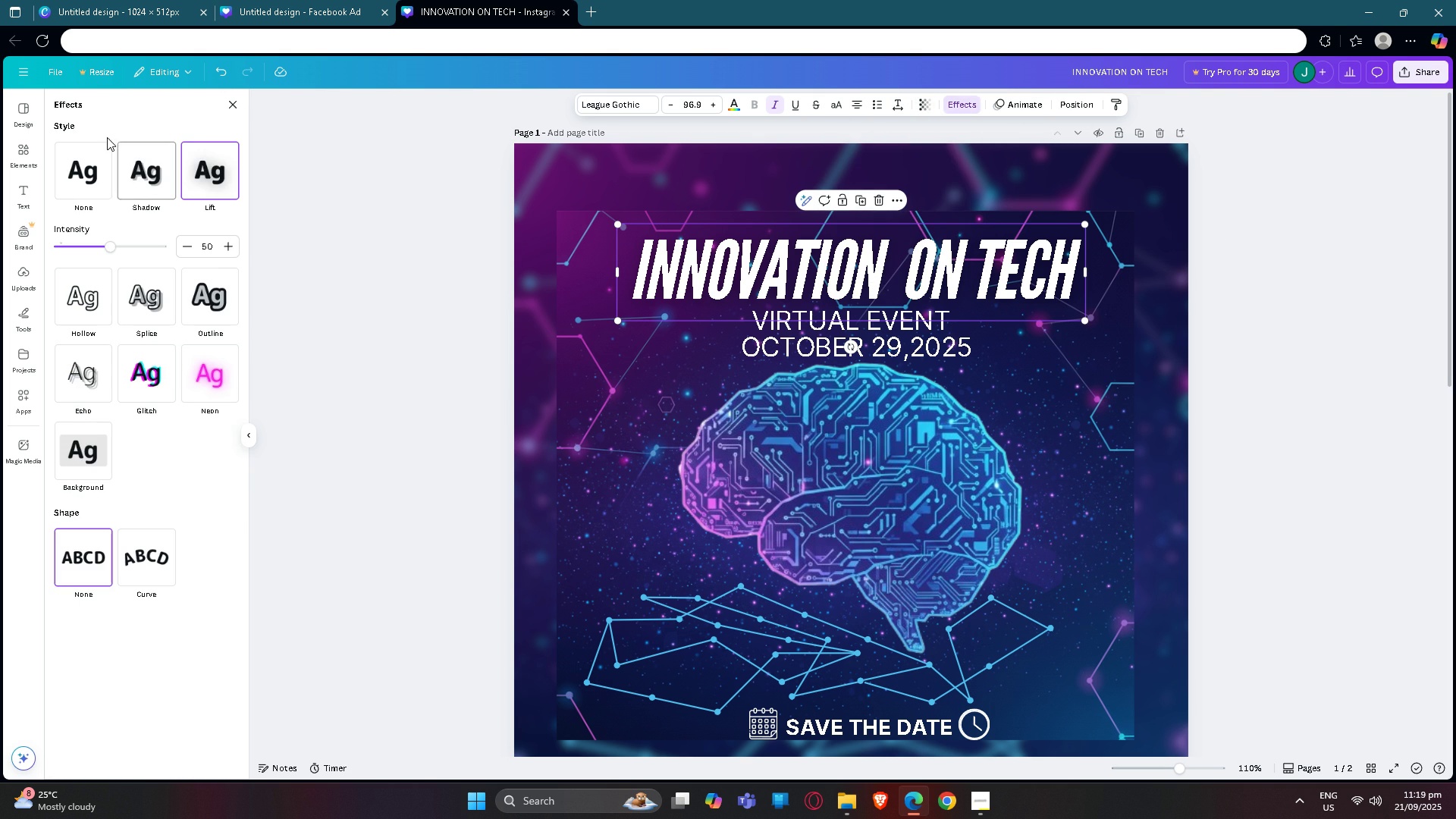 
scroll: coordinate [113, 240], scroll_direction: down, amount: 2.0